 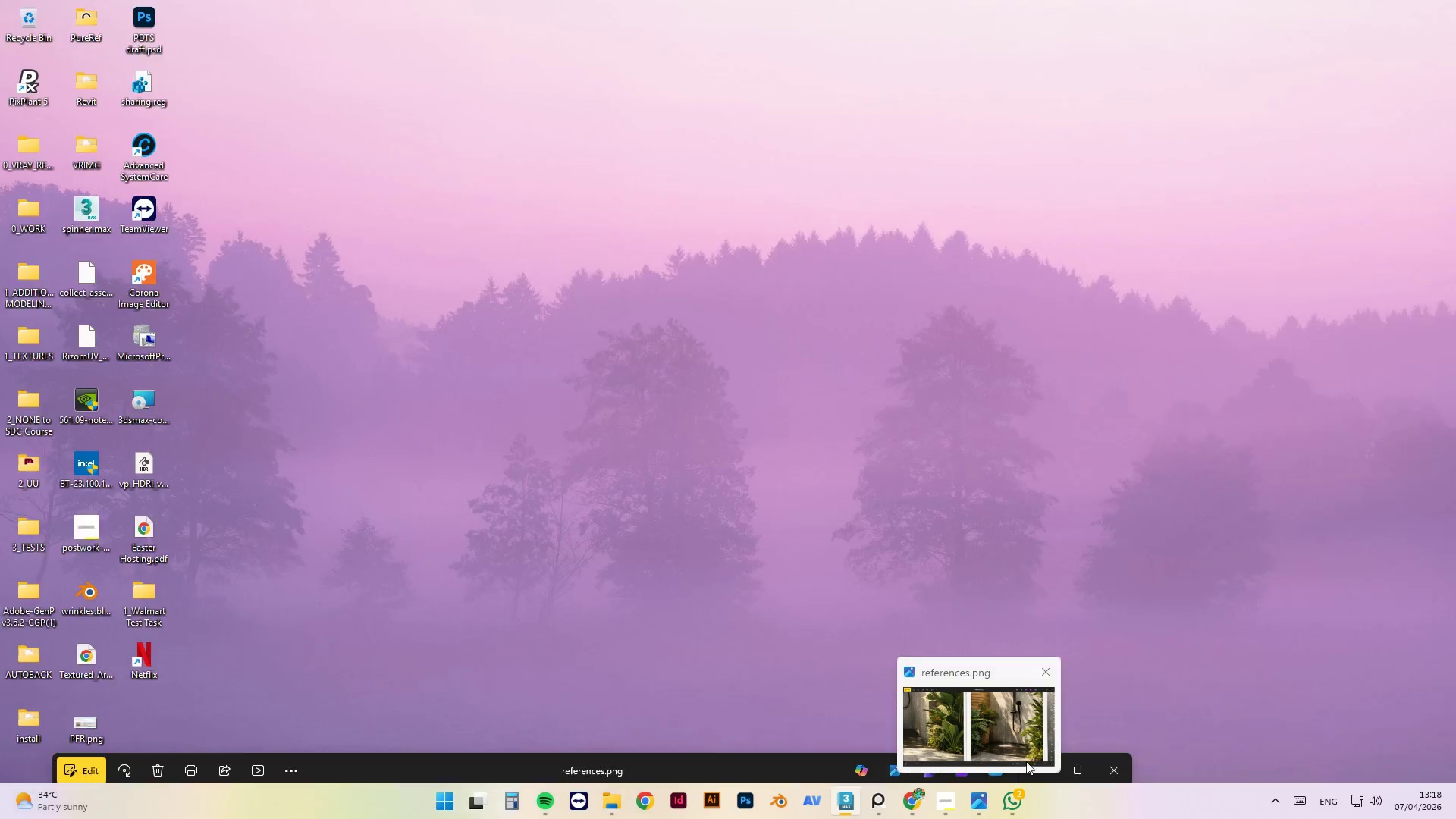 
left_click([928, 501])
 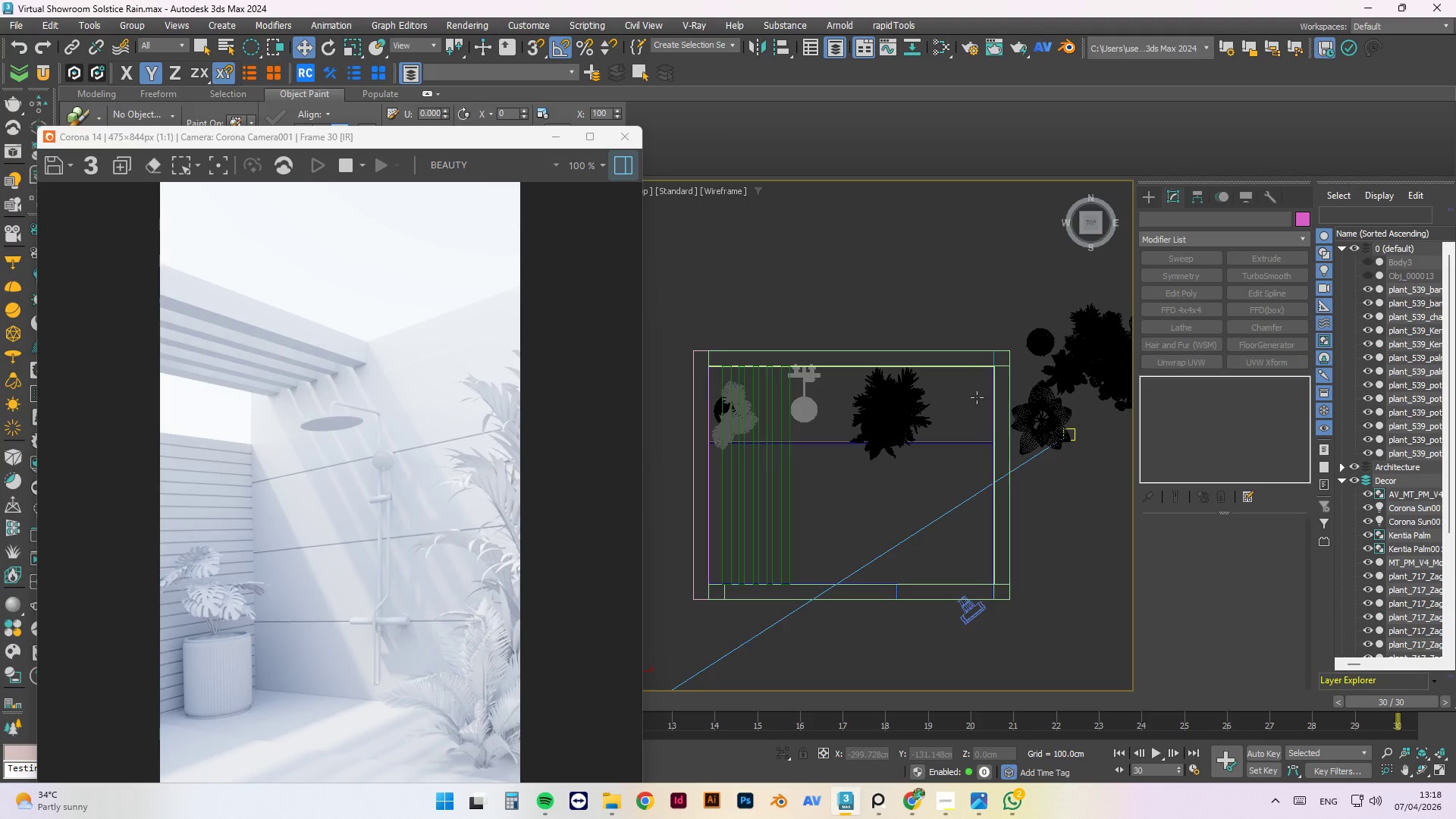 
left_click([1040, 412])
 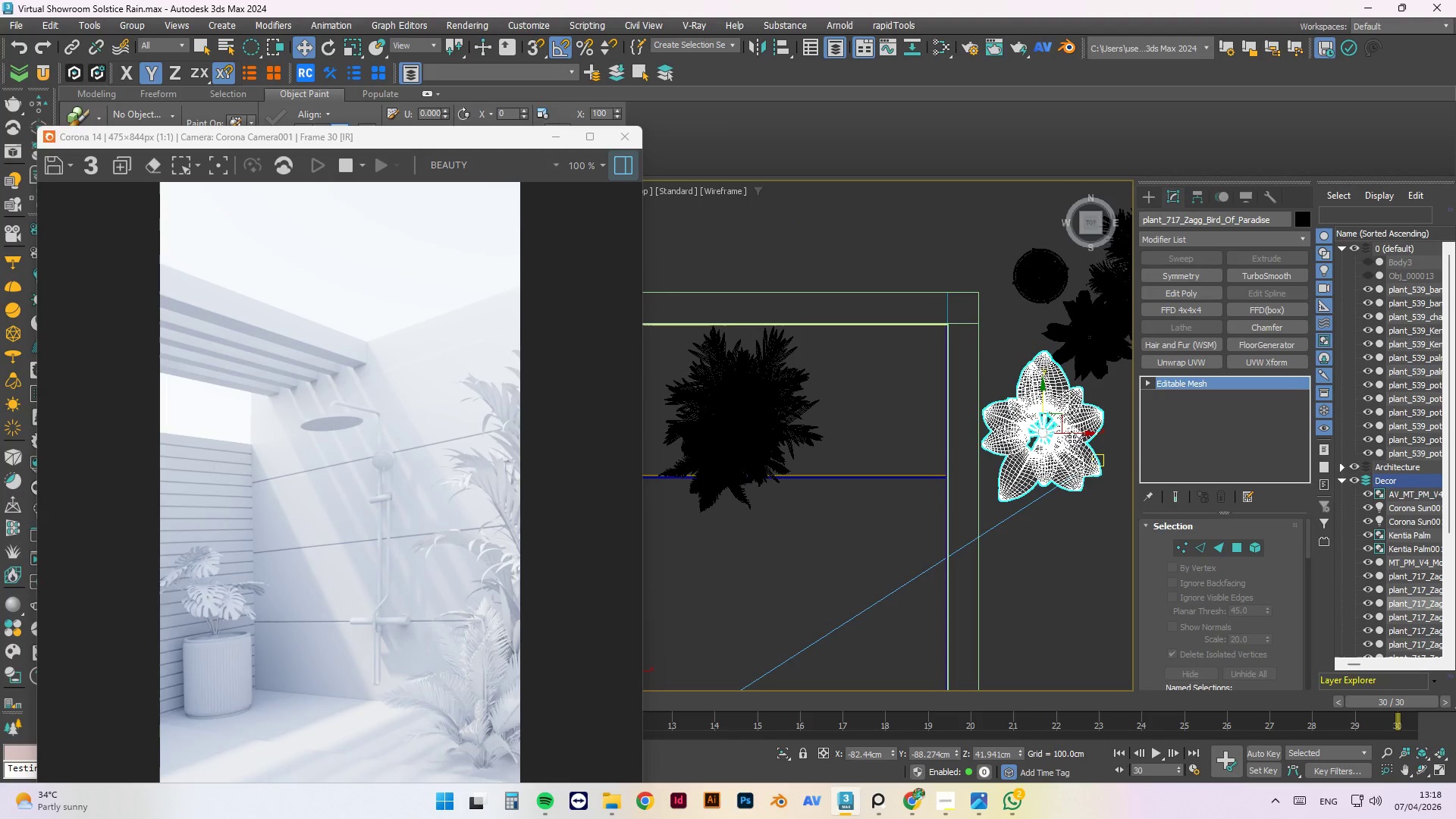 
scroll: coordinate [1040, 408], scroll_direction: up, amount: 2.0
 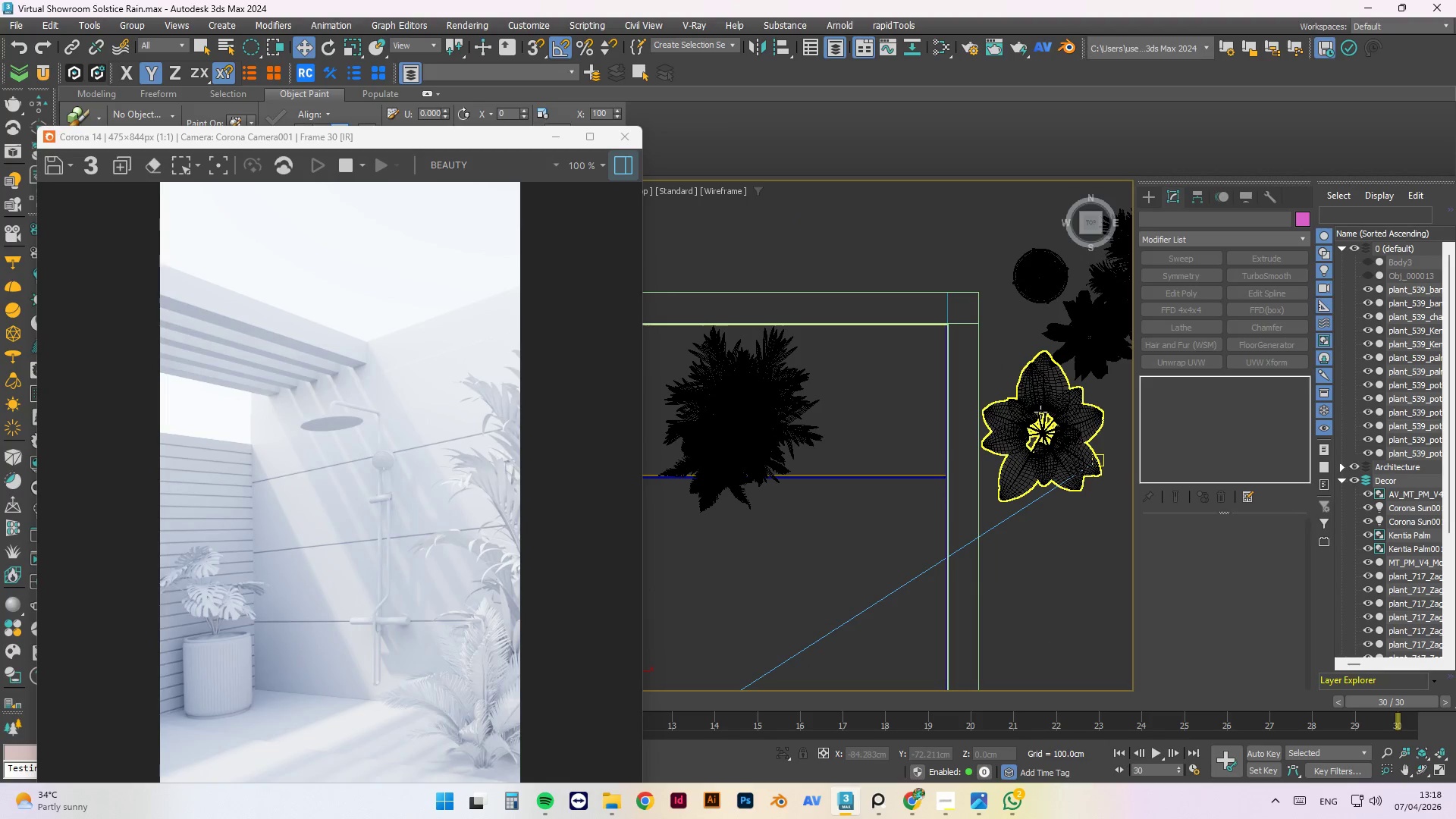 
left_click_drag(start_coordinate=[1082, 431], to_coordinate=[893, 419])
 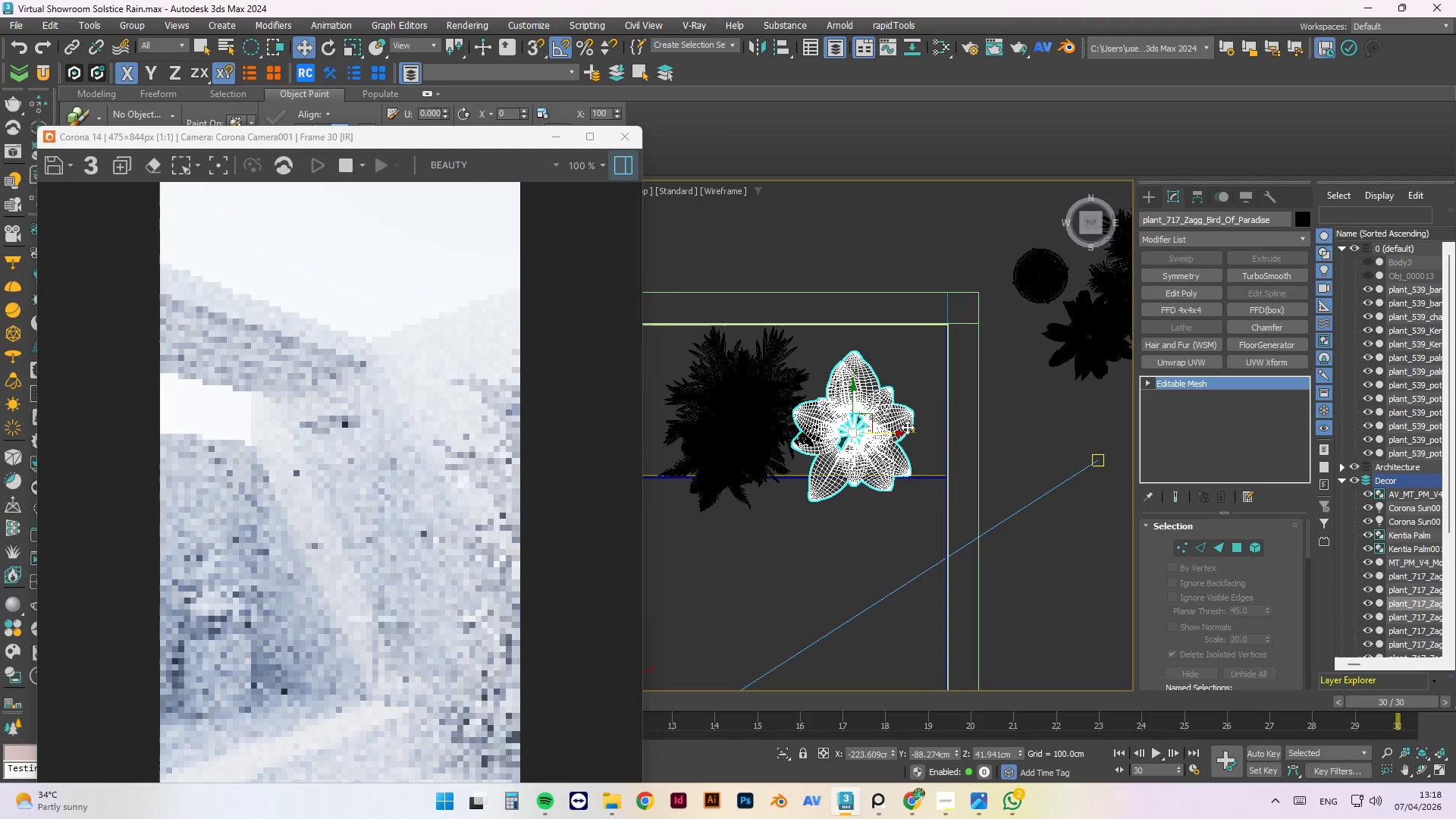 
key(Control+Z)
 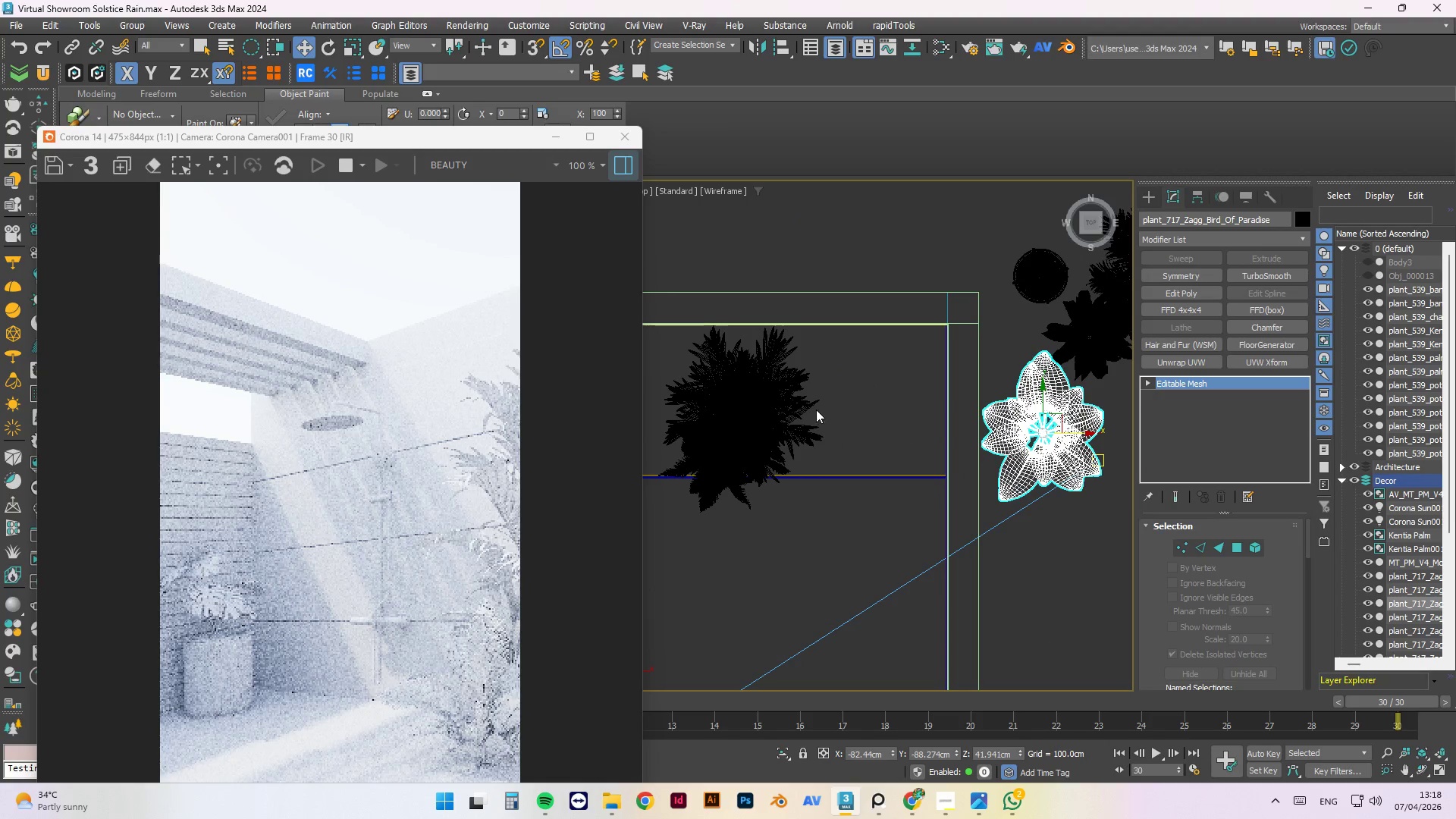 
mouse_move([777, 434])
 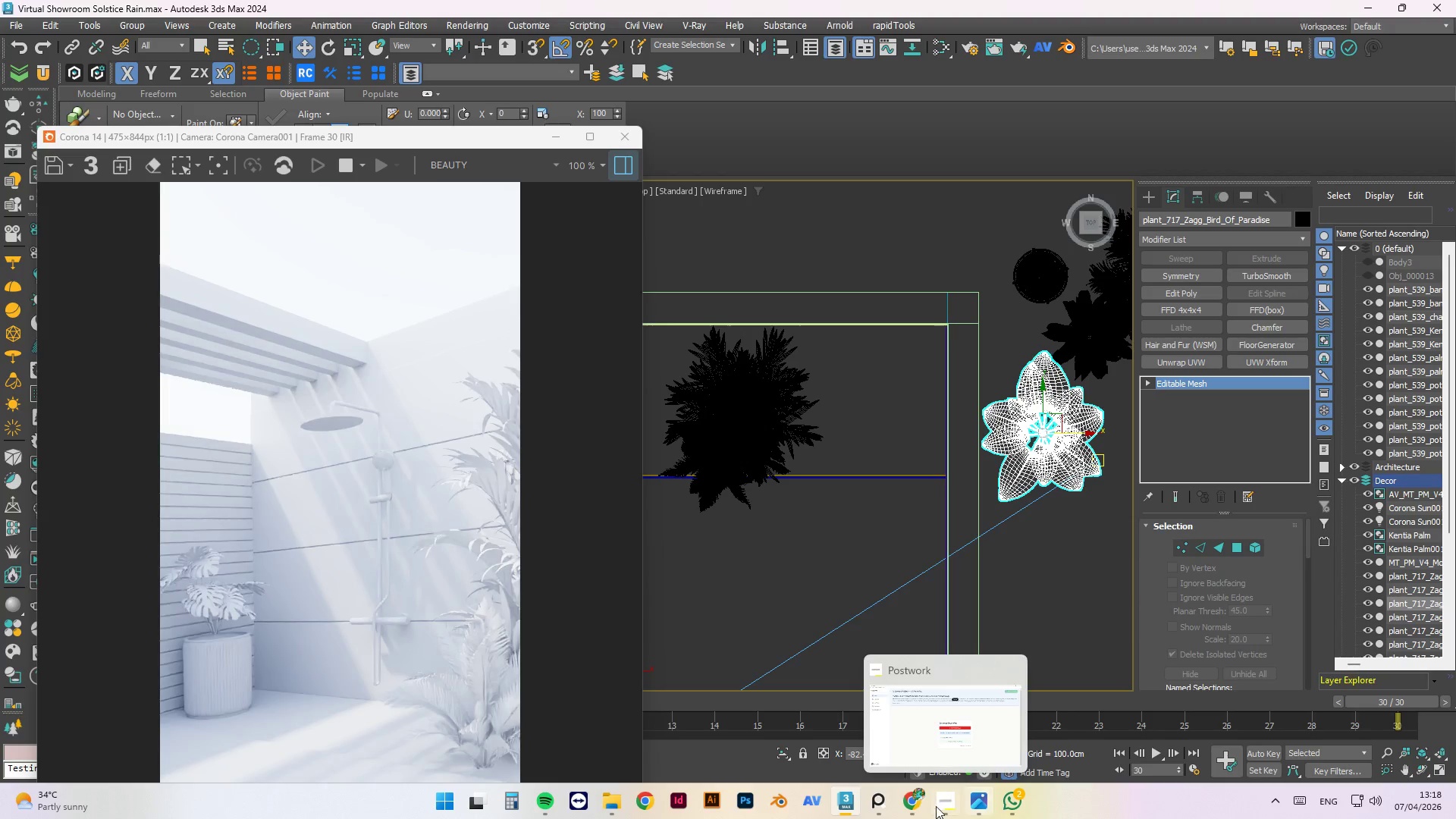 
left_click([871, 808])
 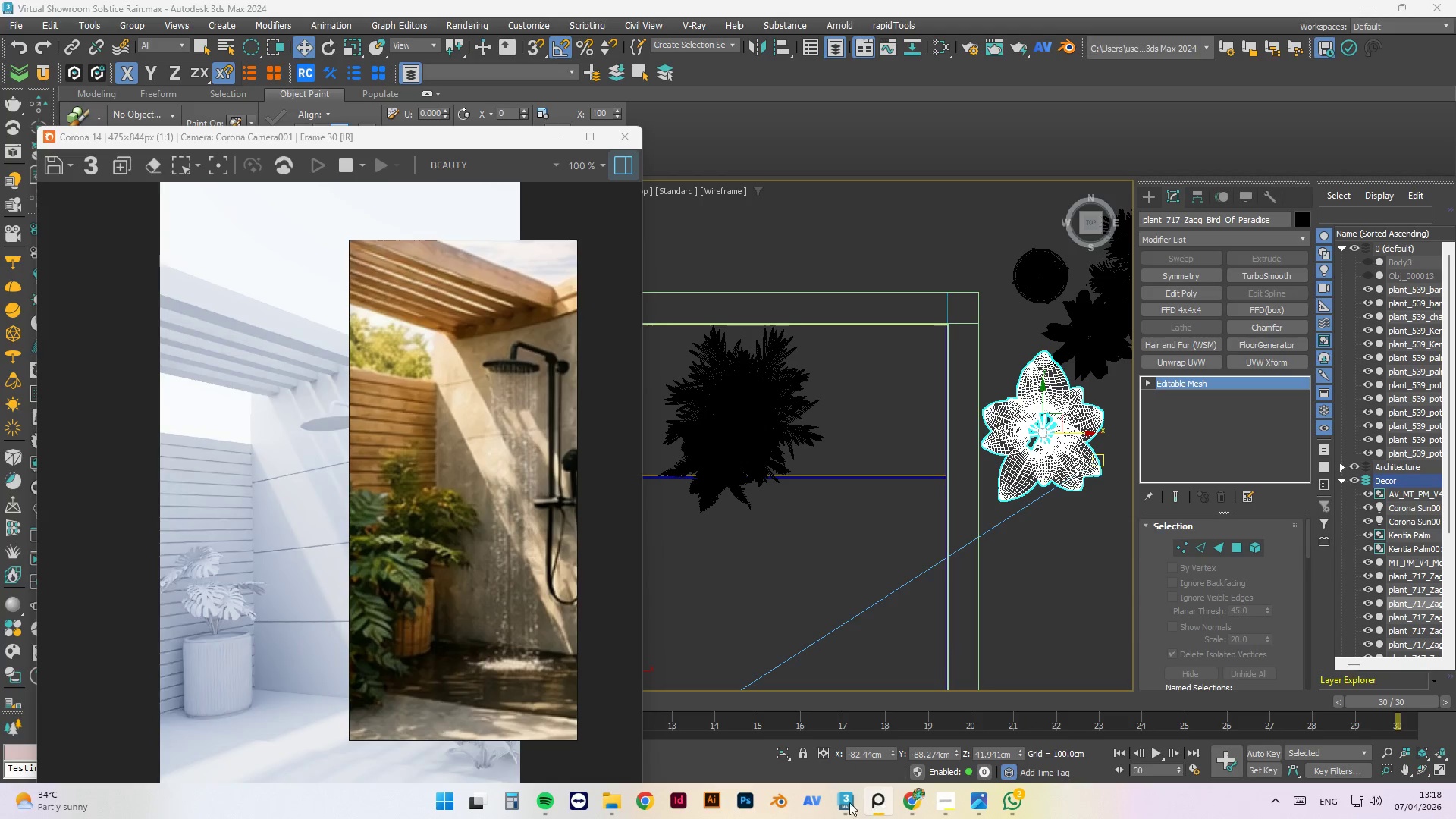 
scroll: coordinate [472, 444], scroll_direction: none, amount: 0.0
 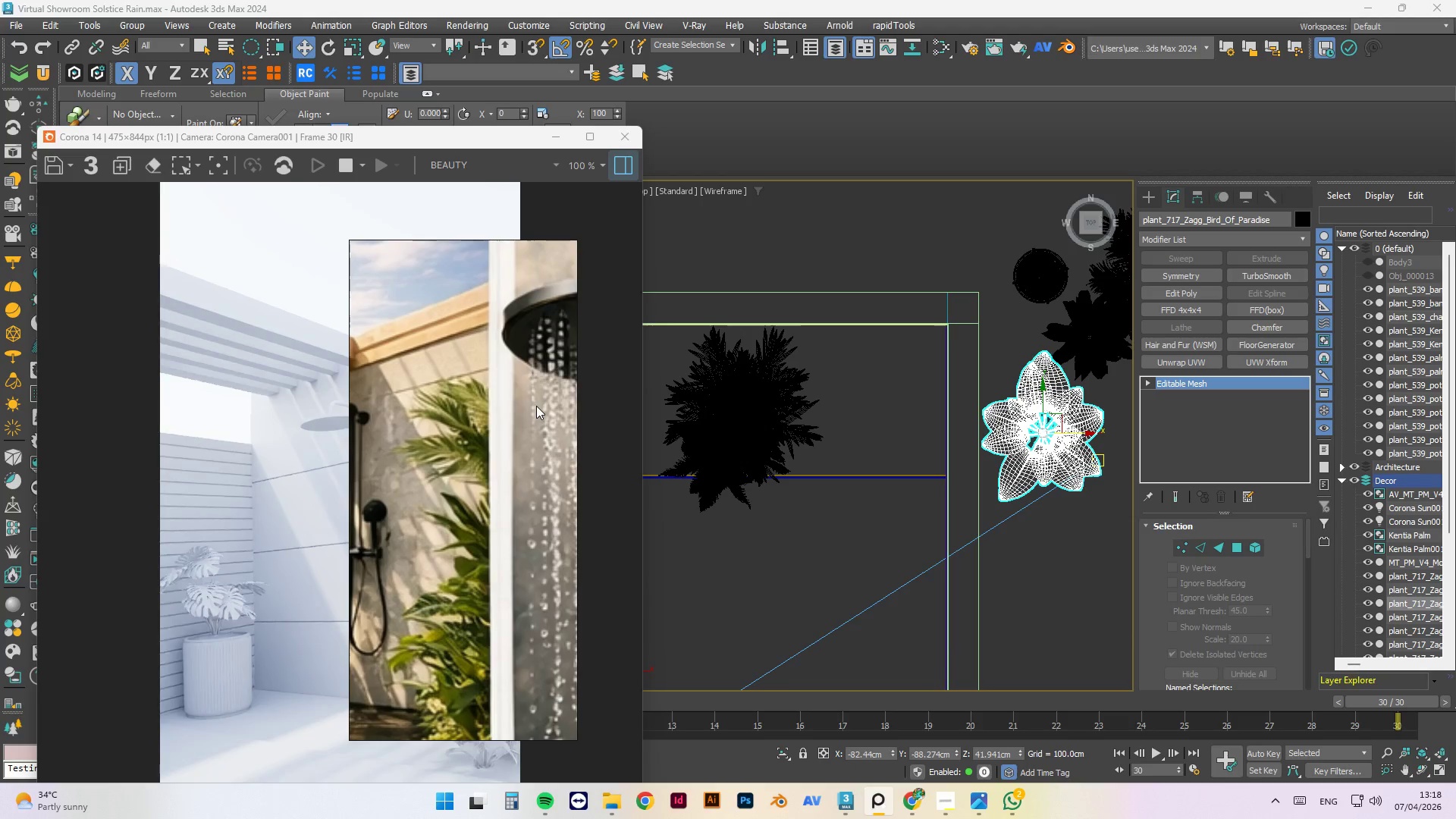 
scroll: coordinate [380, 493], scroll_direction: down, amount: 1.0
 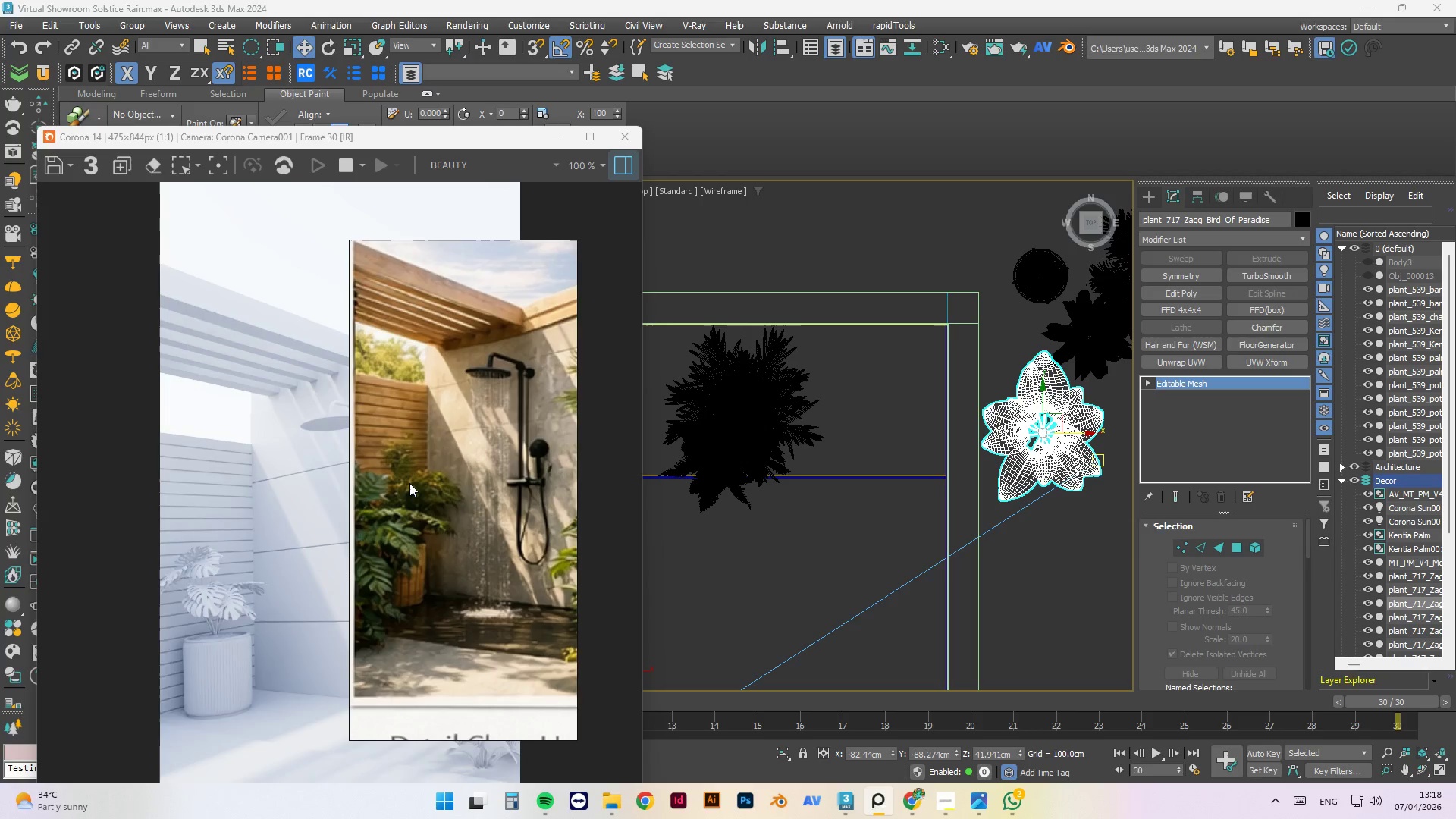 
wait(10.07)
 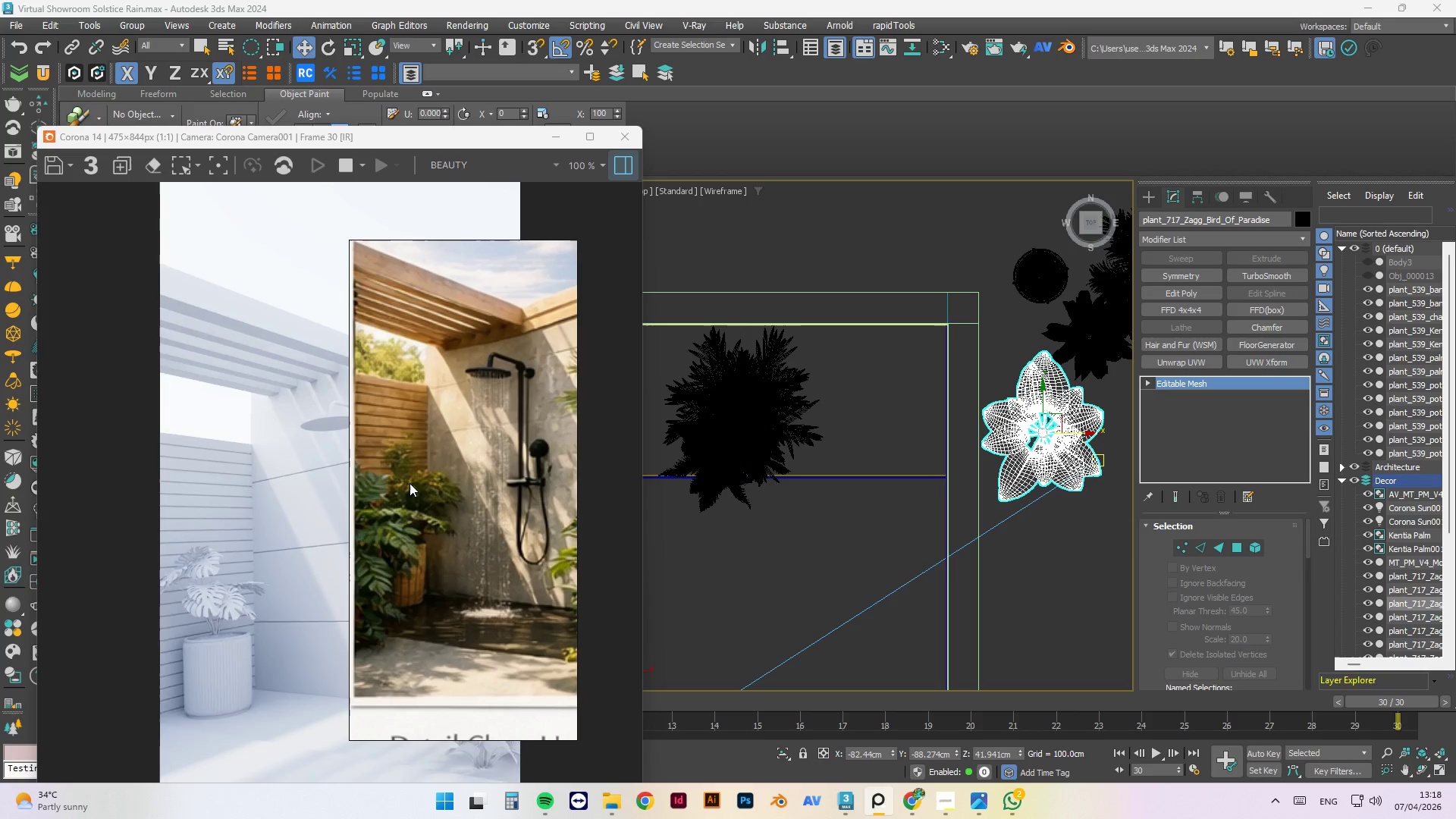 
key(Escape)
 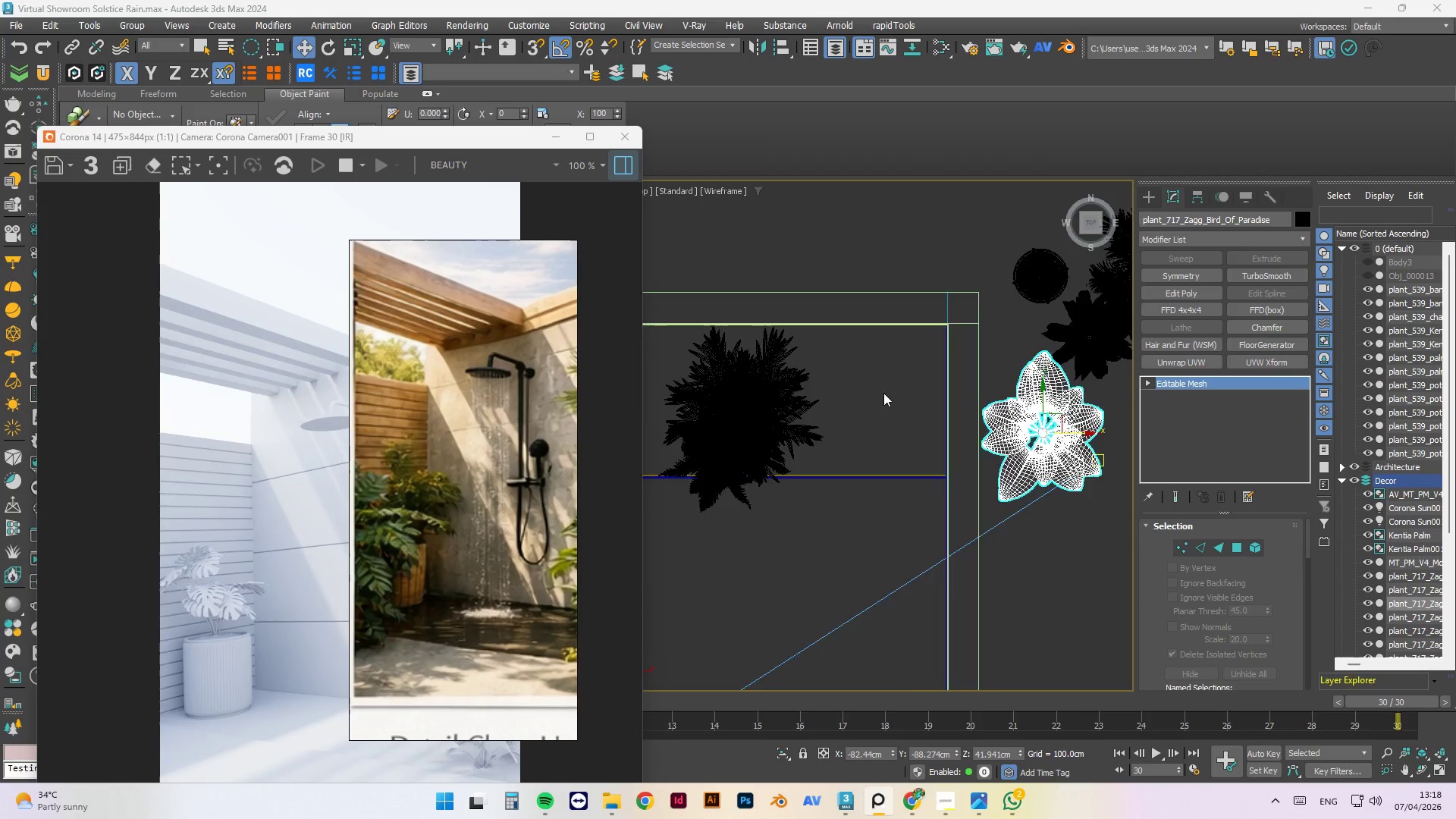 
scroll: coordinate [1003, 377], scroll_direction: down, amount: 1.0
 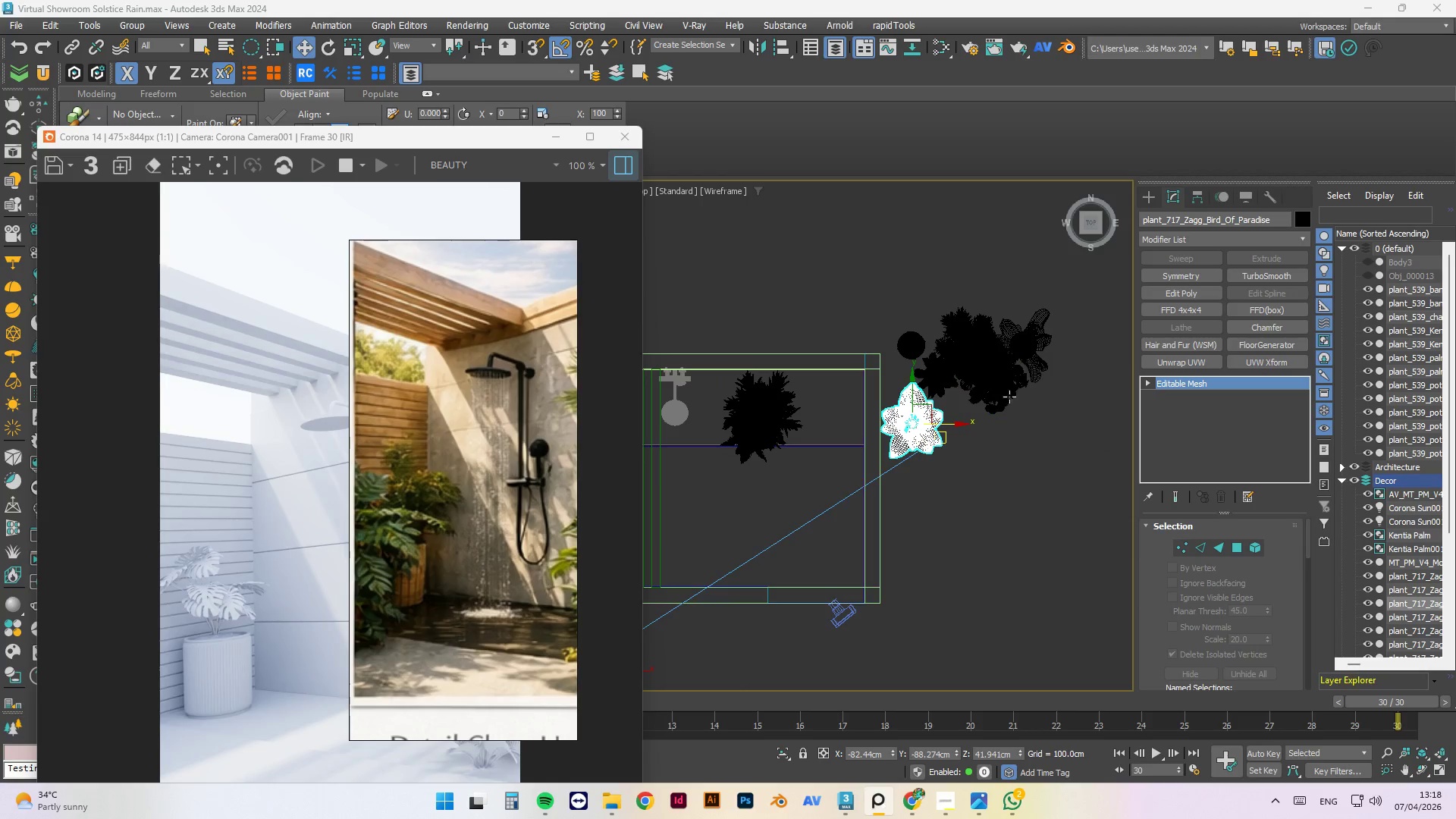 
left_click([1005, 390])
 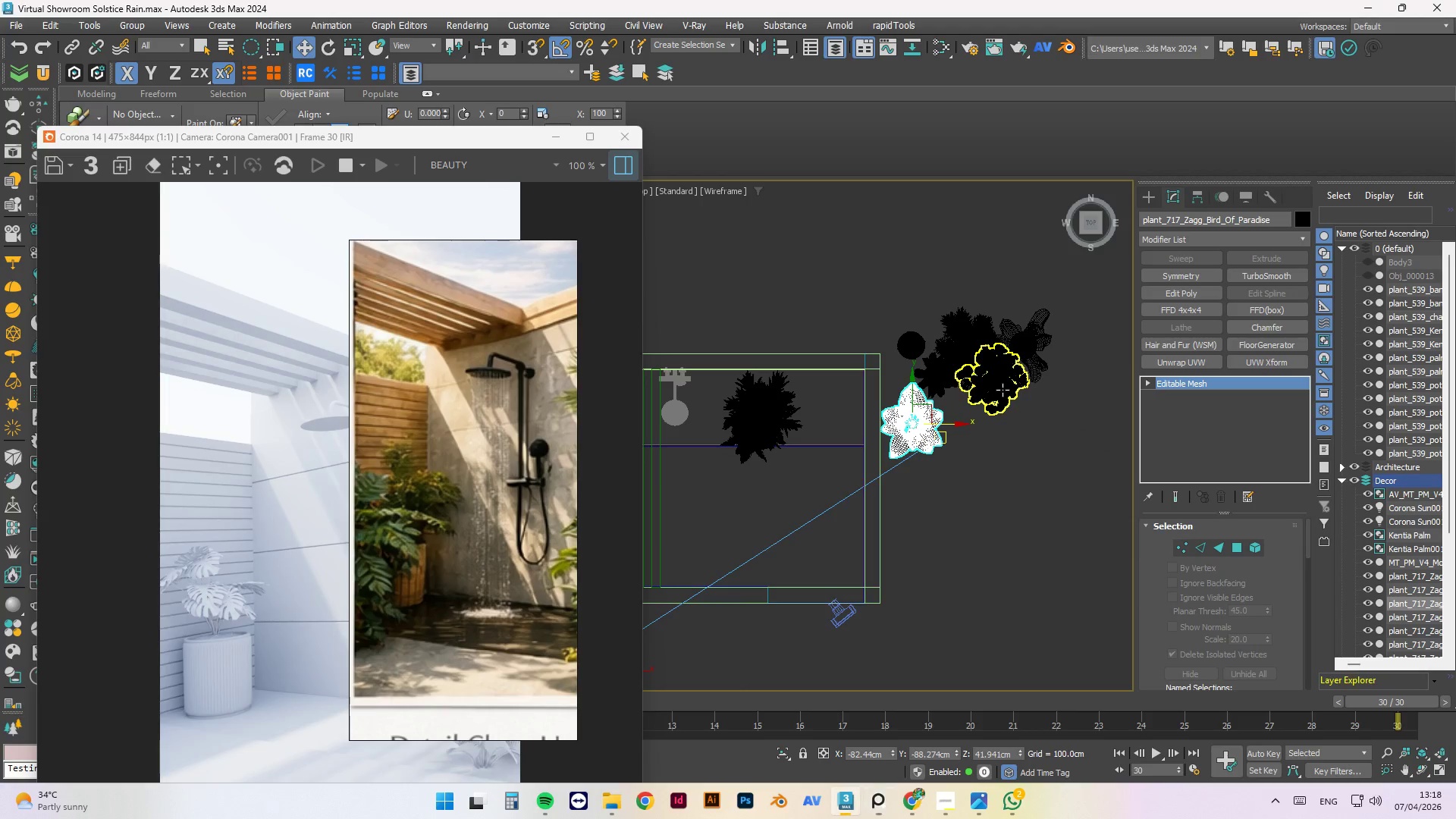 
hold_key(key=AltLeft, duration=1.5)
 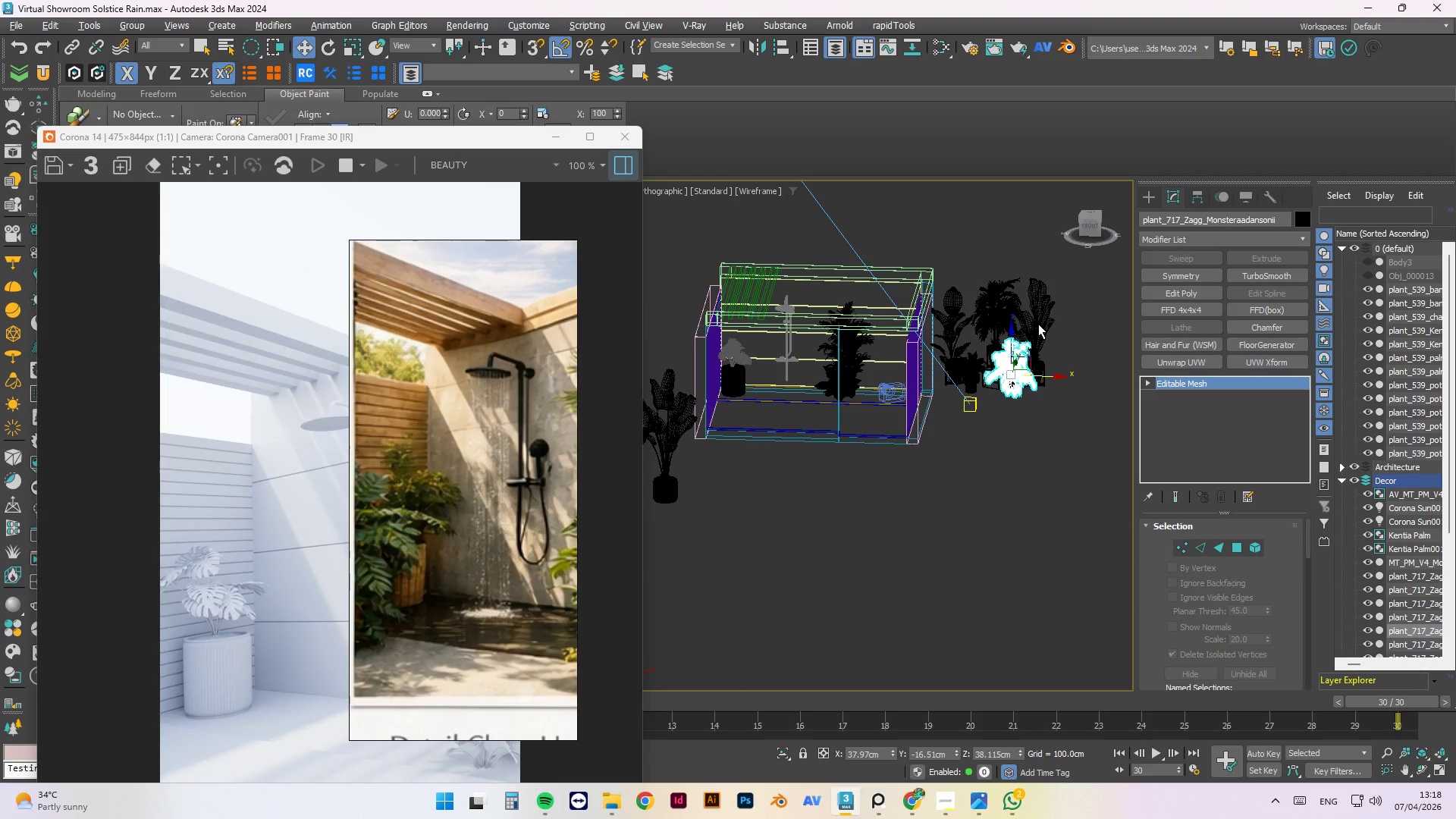 
scroll: coordinate [1025, 363], scroll_direction: up, amount: 1.0
 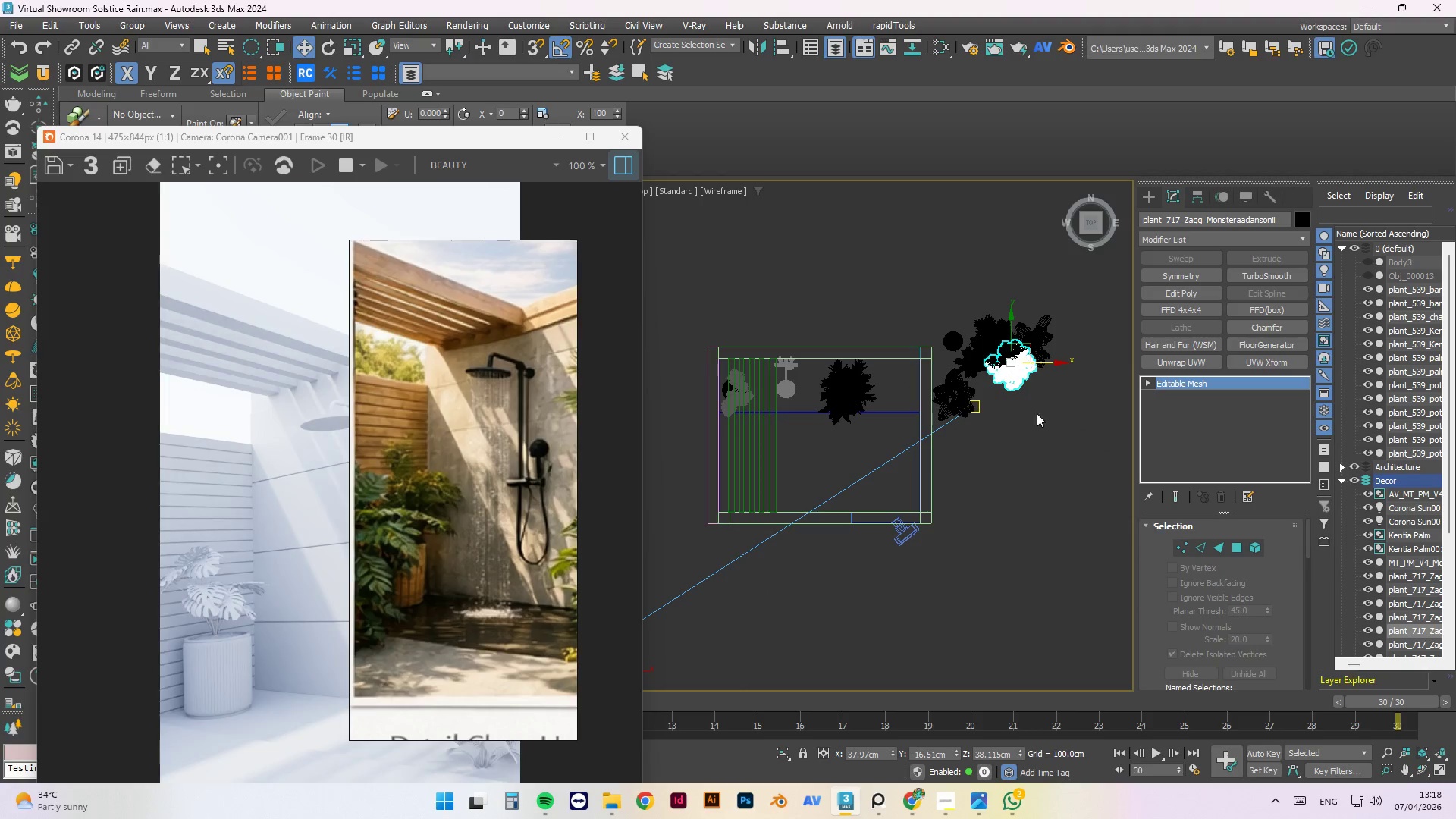 
hold_key(key=AltLeft, duration=1.09)
 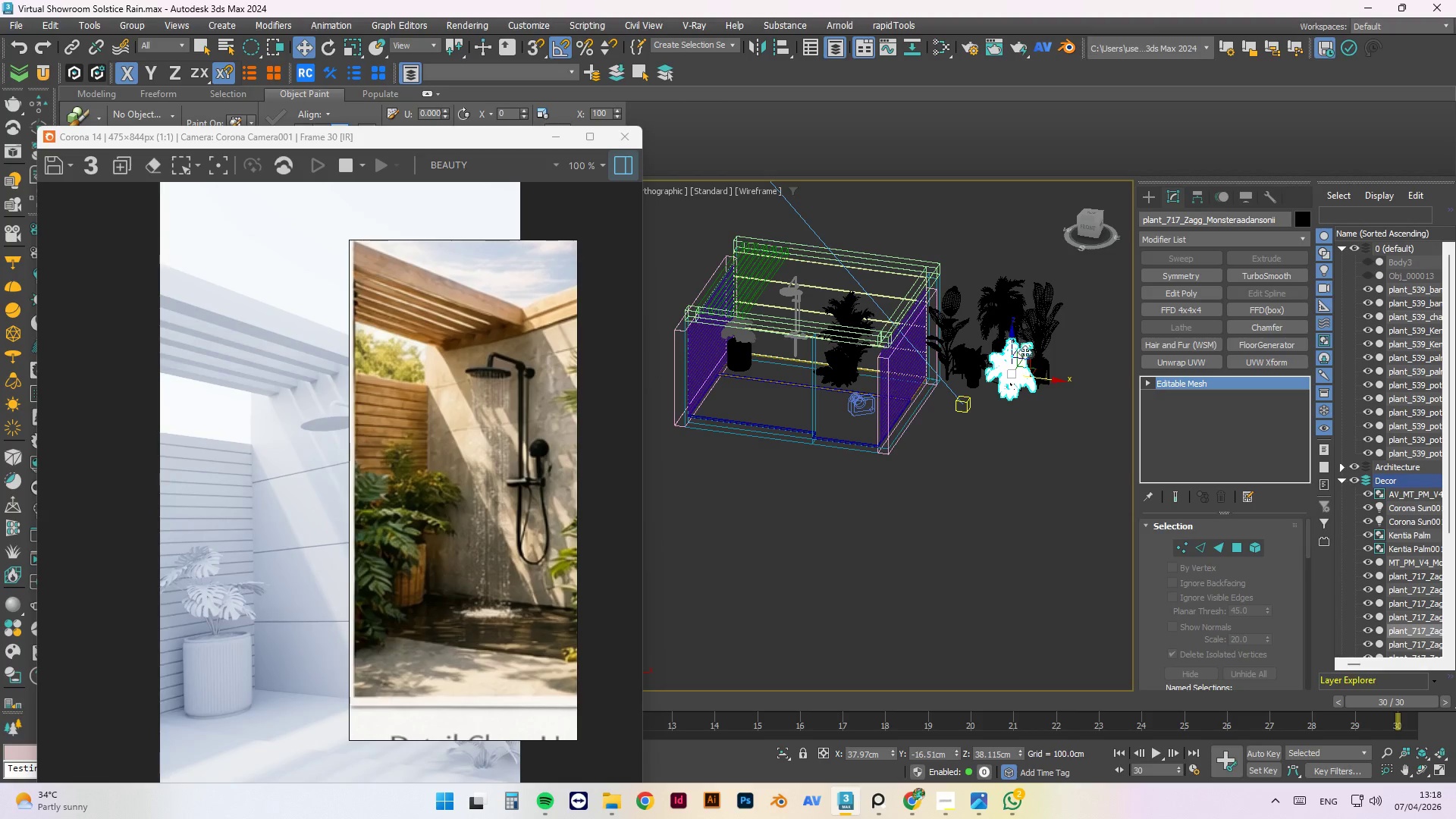 
scroll: coordinate [1025, 354], scroll_direction: up, amount: 3.0
 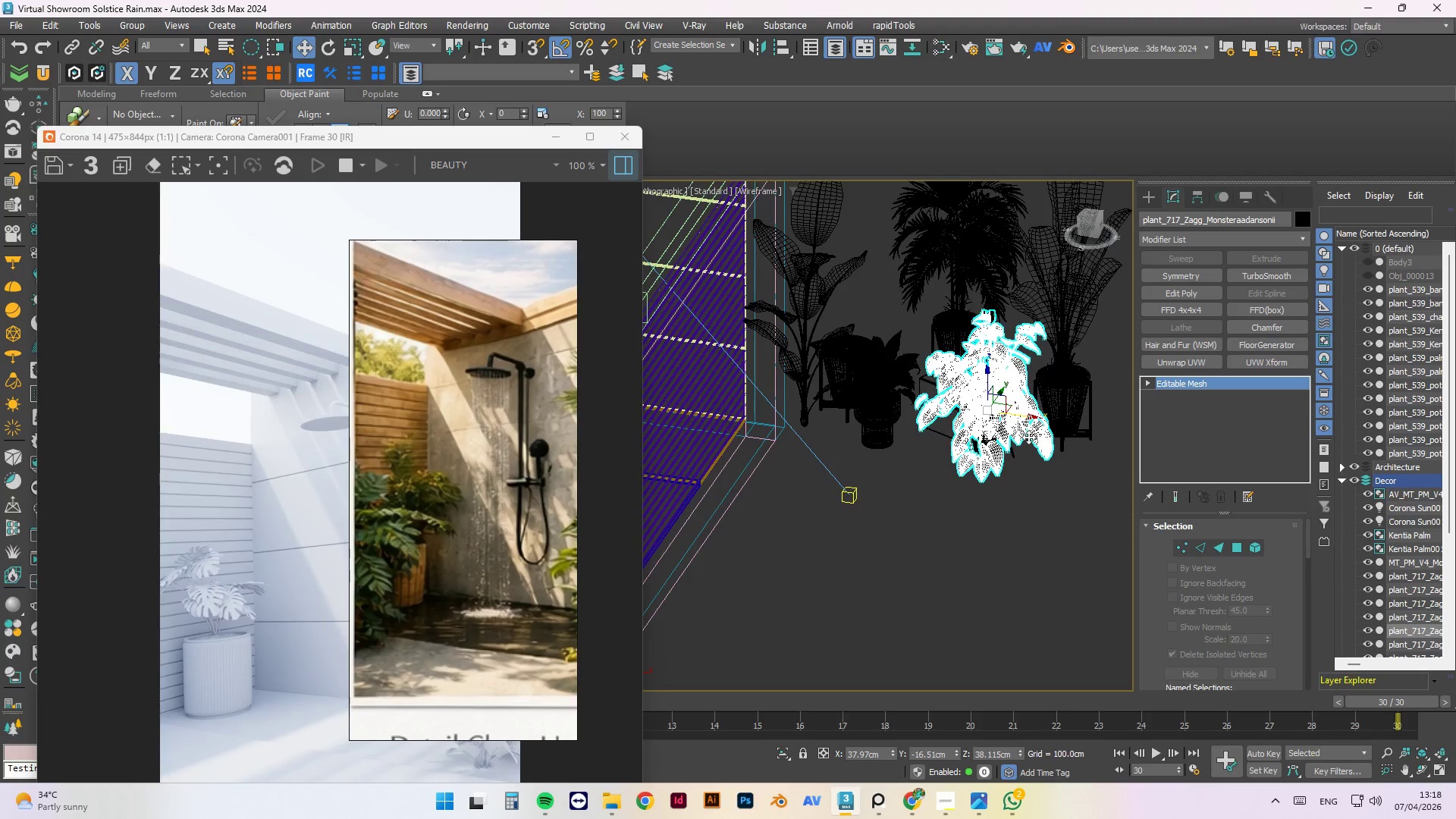 
scroll: coordinate [1028, 426], scroll_direction: down, amount: 2.0
 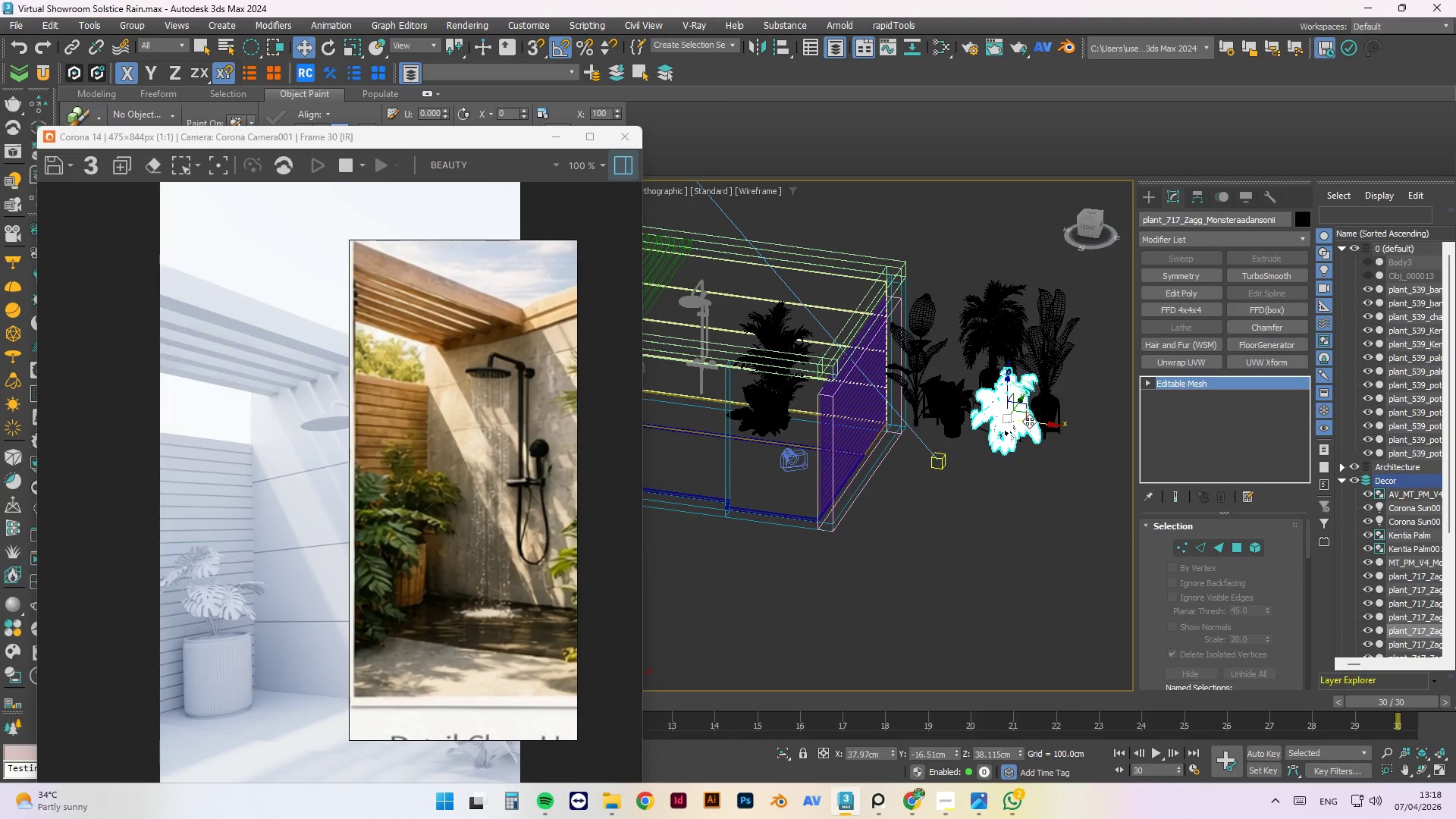 
left_click_drag(start_coordinate=[1033, 421], to_coordinate=[686, 382])
 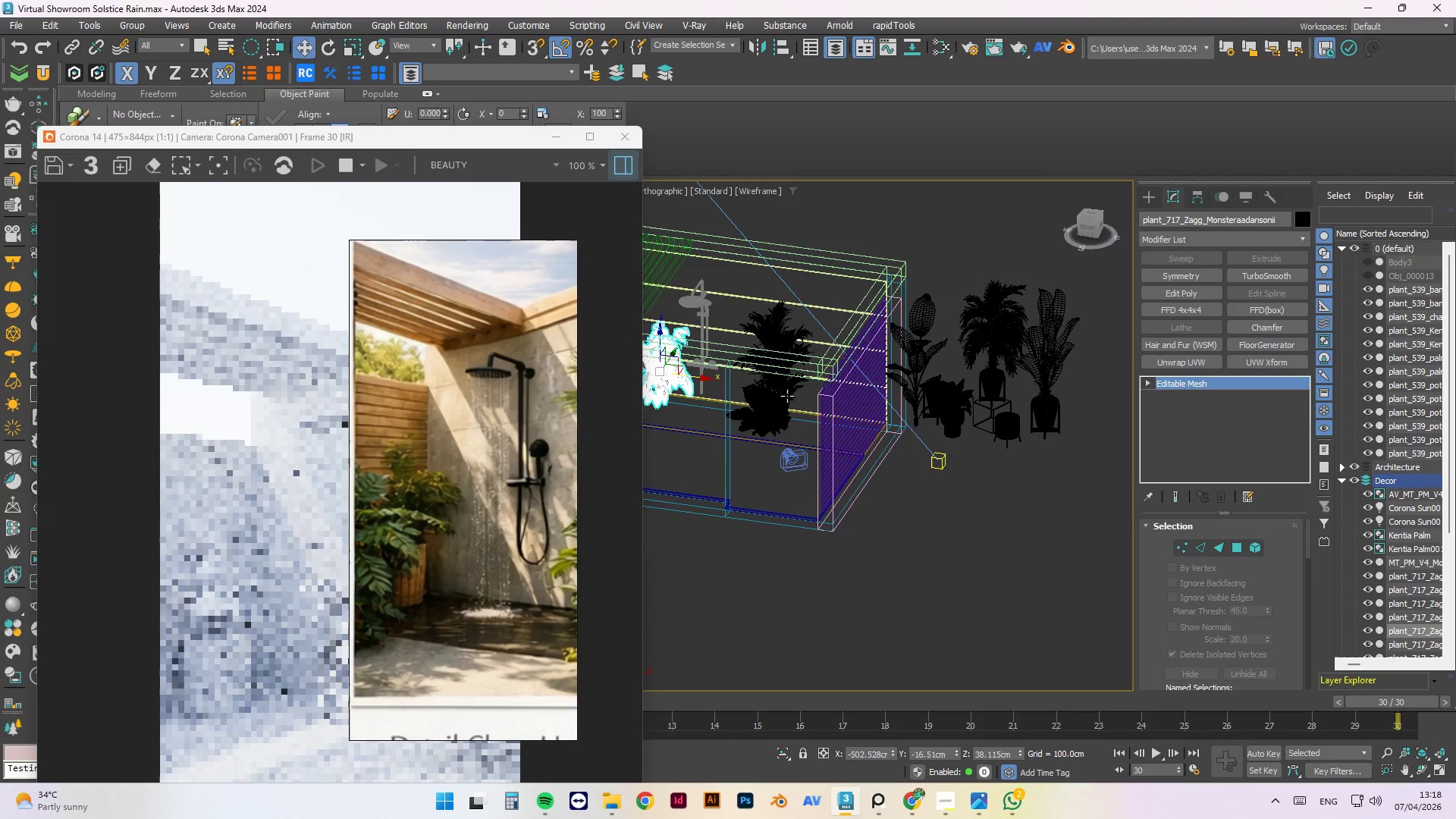 
scroll: coordinate [912, 399], scroll_direction: down, amount: 2.0
 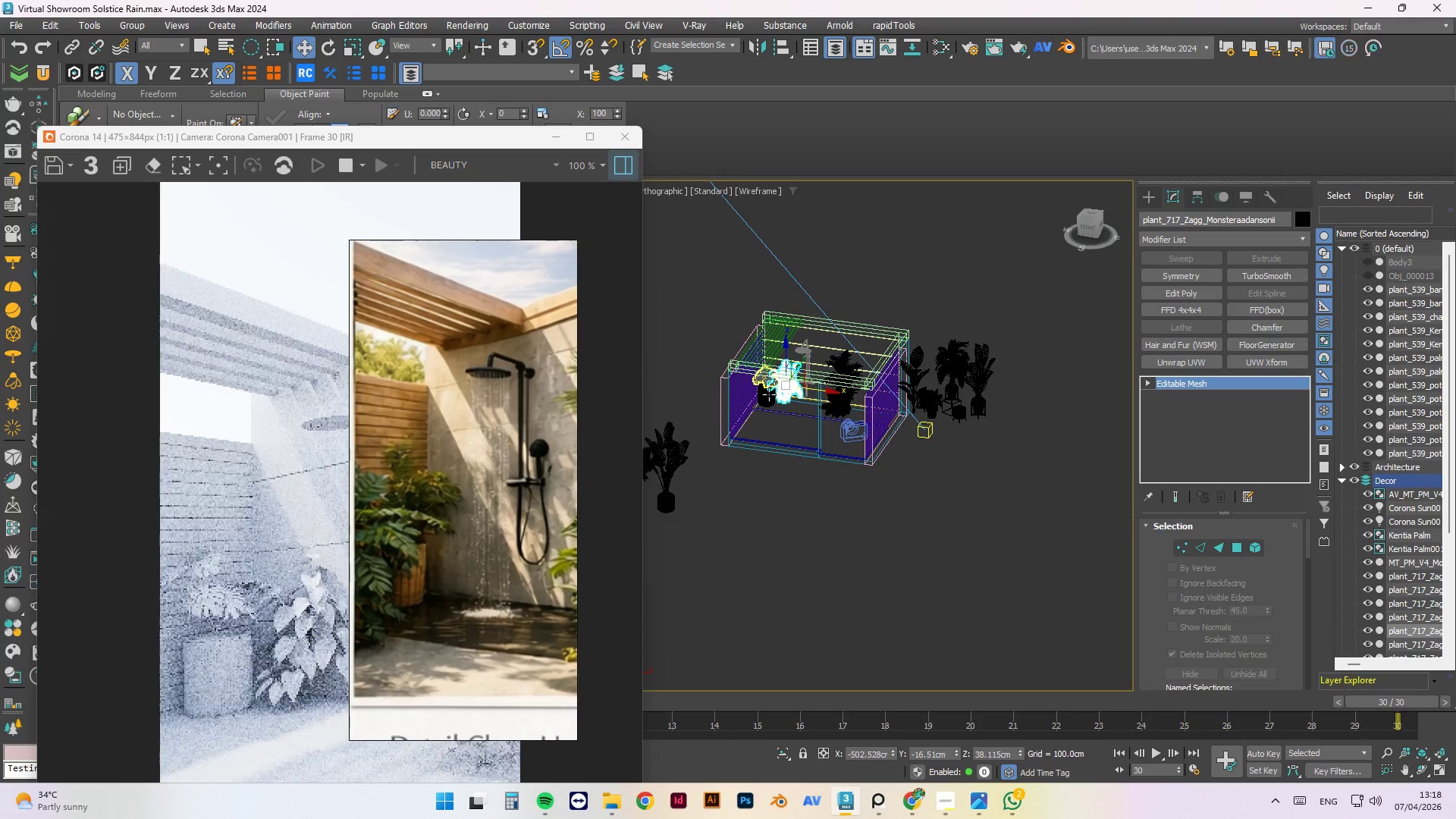 
key(T)
 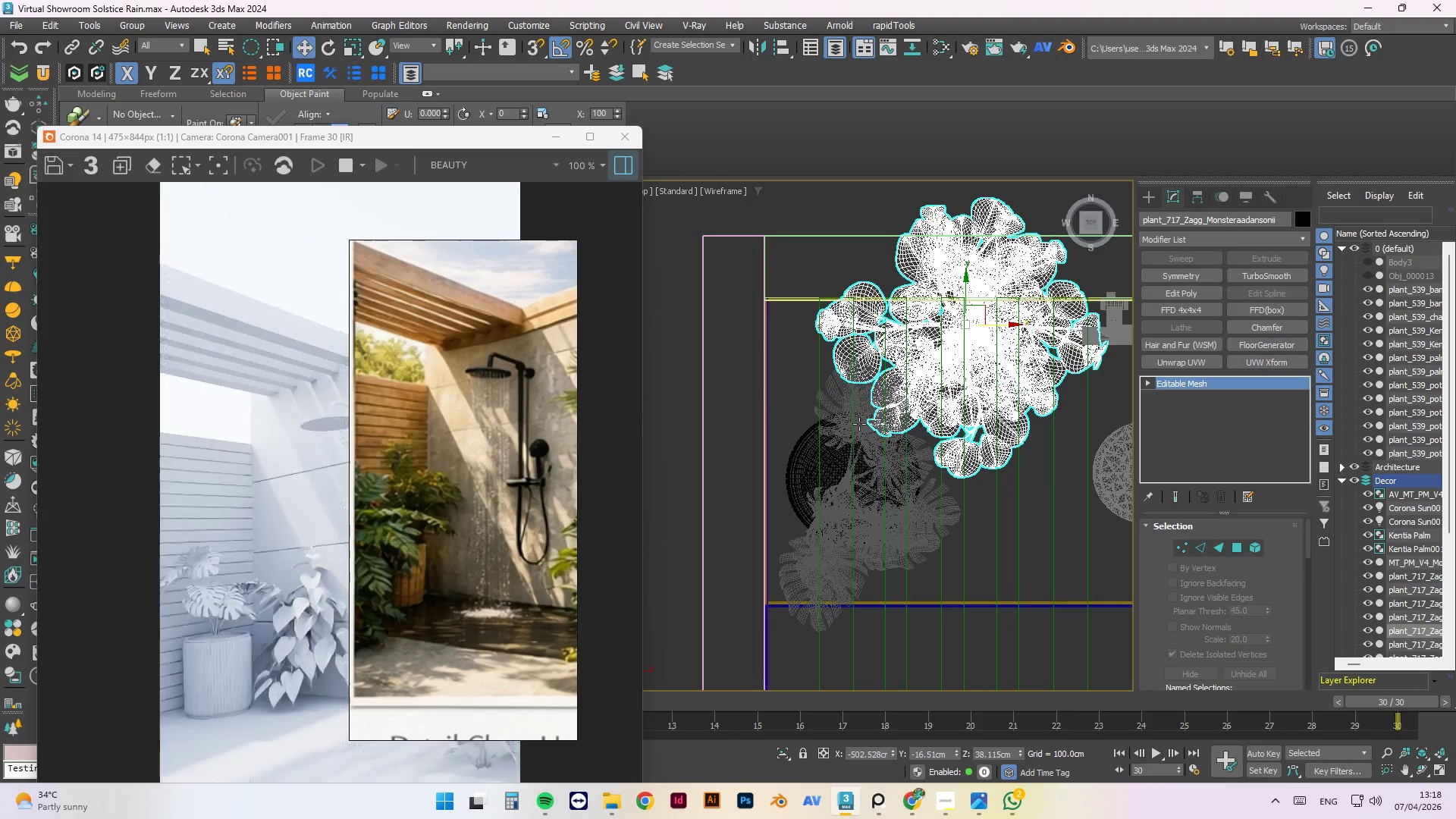 
scroll: coordinate [855, 320], scroll_direction: down, amount: 2.0
 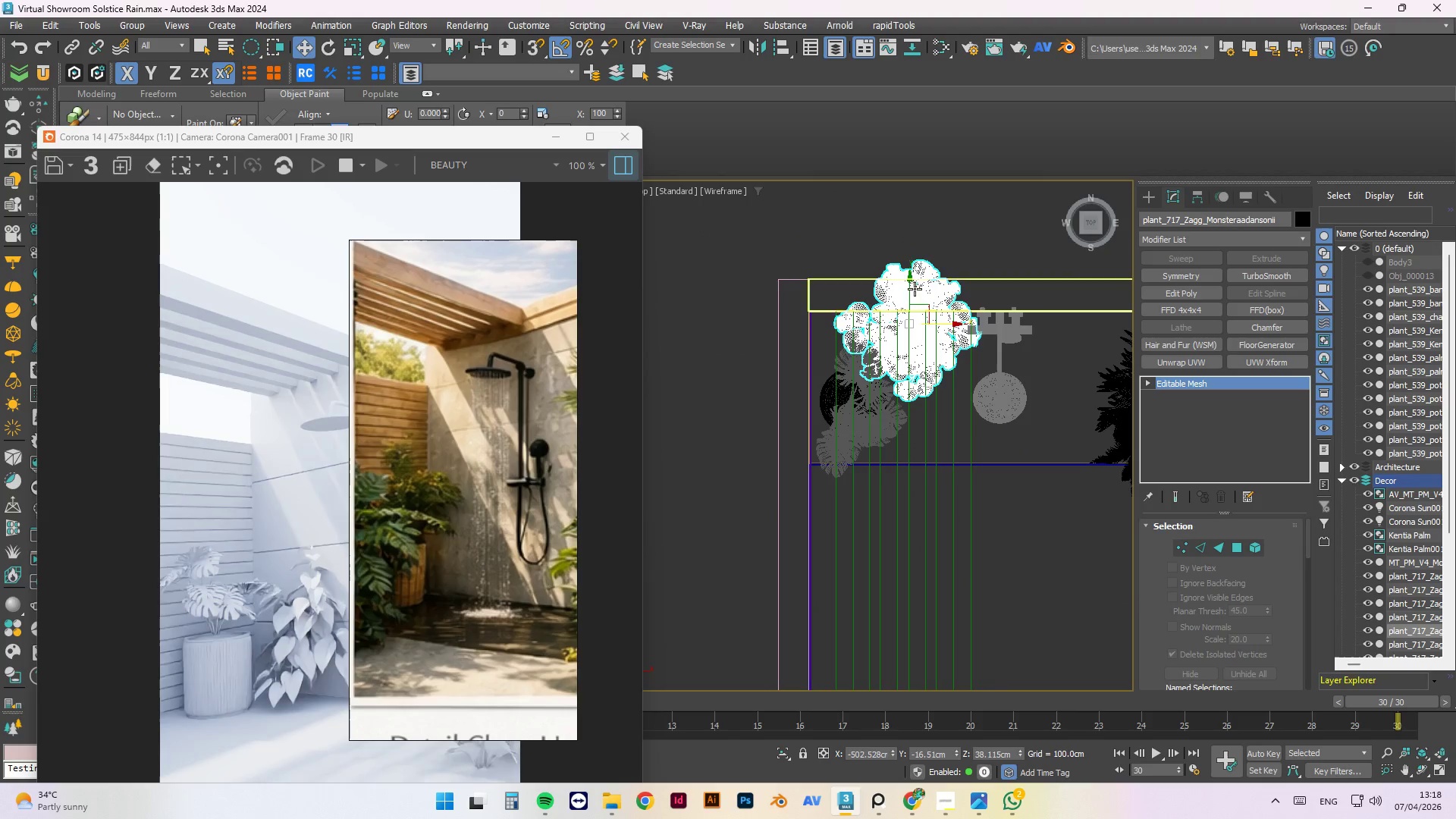 
left_click_drag(start_coordinate=[912, 287], to_coordinate=[881, 463])
 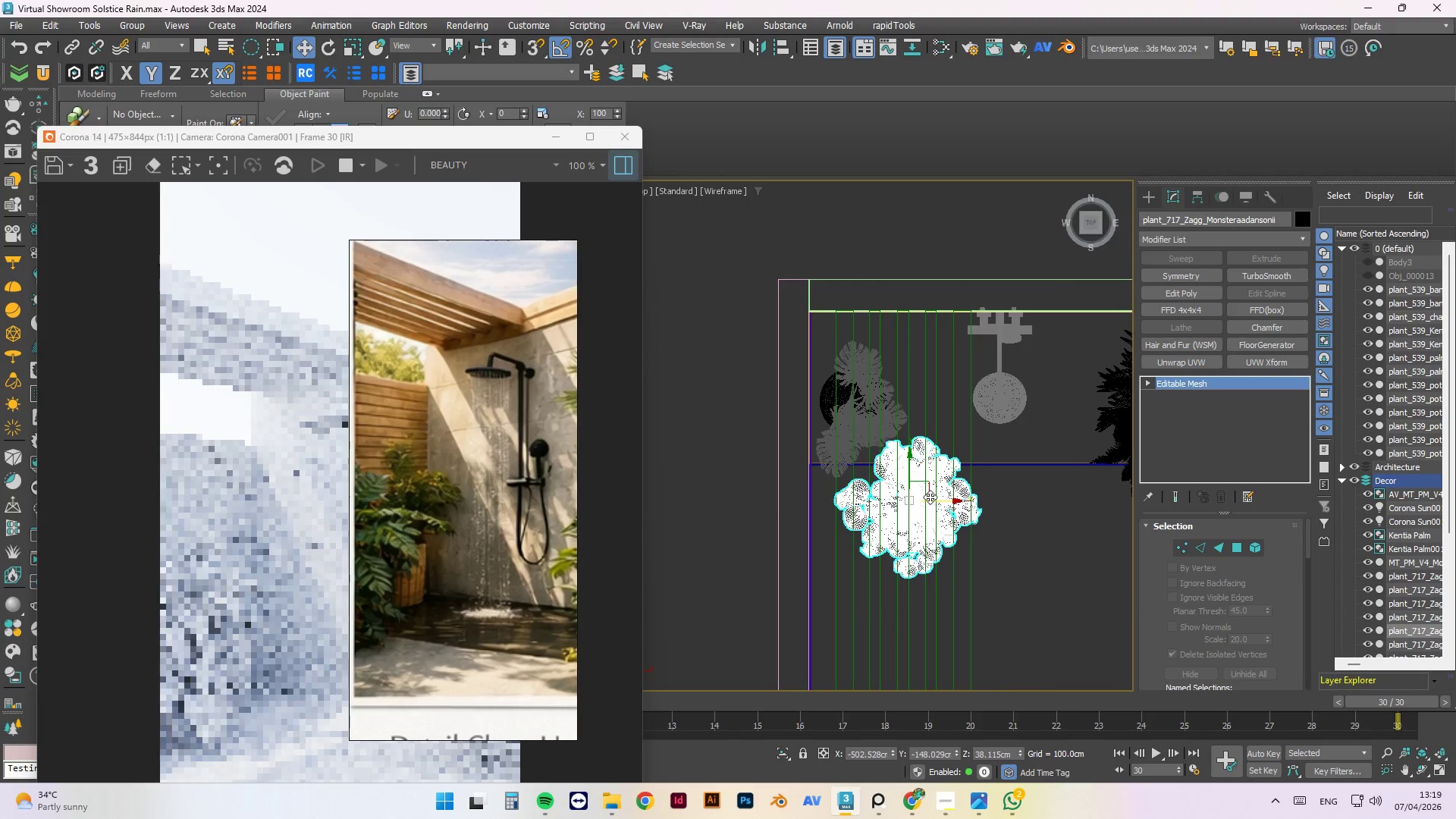 
left_click_drag(start_coordinate=[929, 497], to_coordinate=[905, 501])
 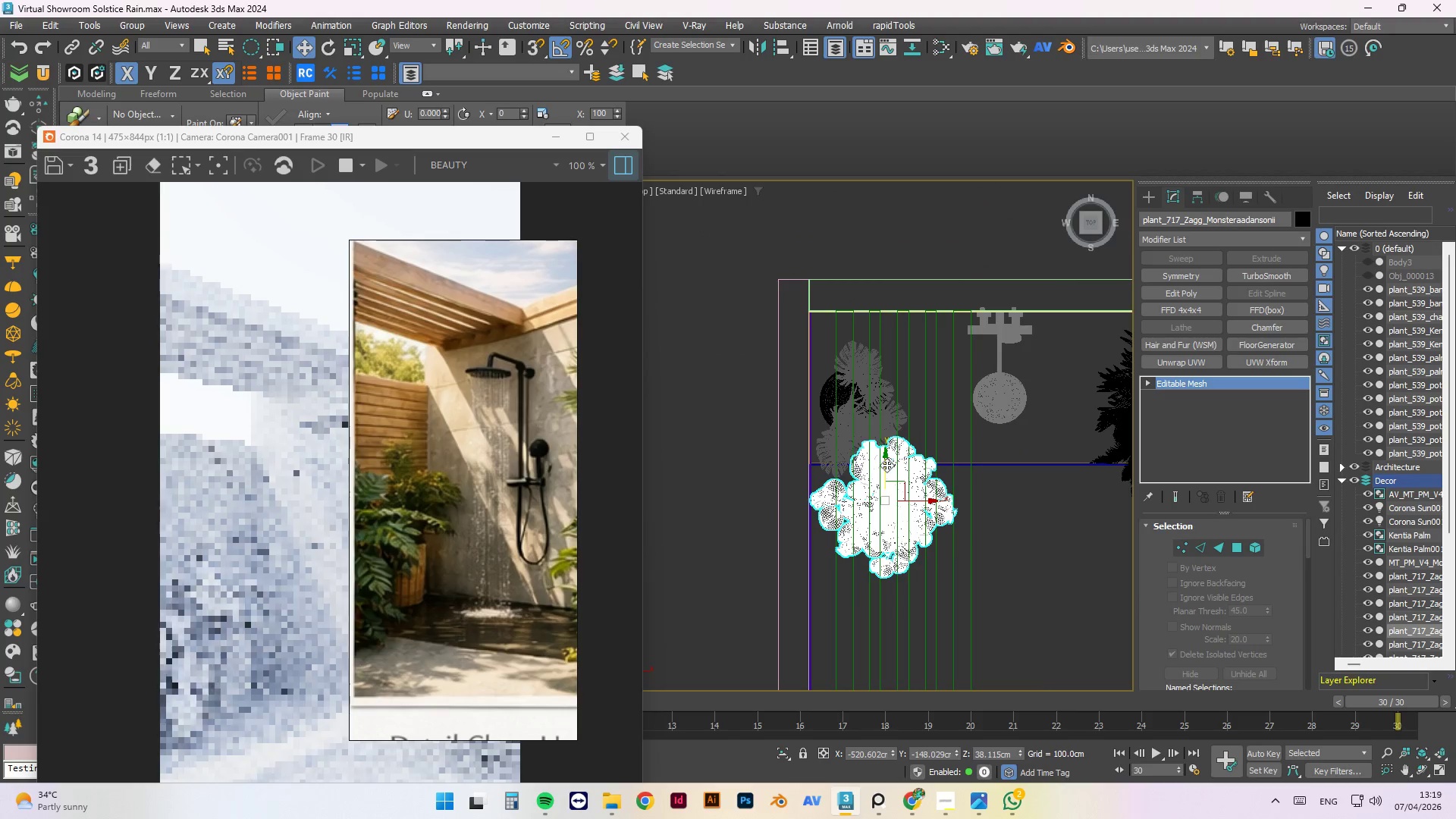 
left_click_drag(start_coordinate=[885, 465], to_coordinate=[888, 482])
 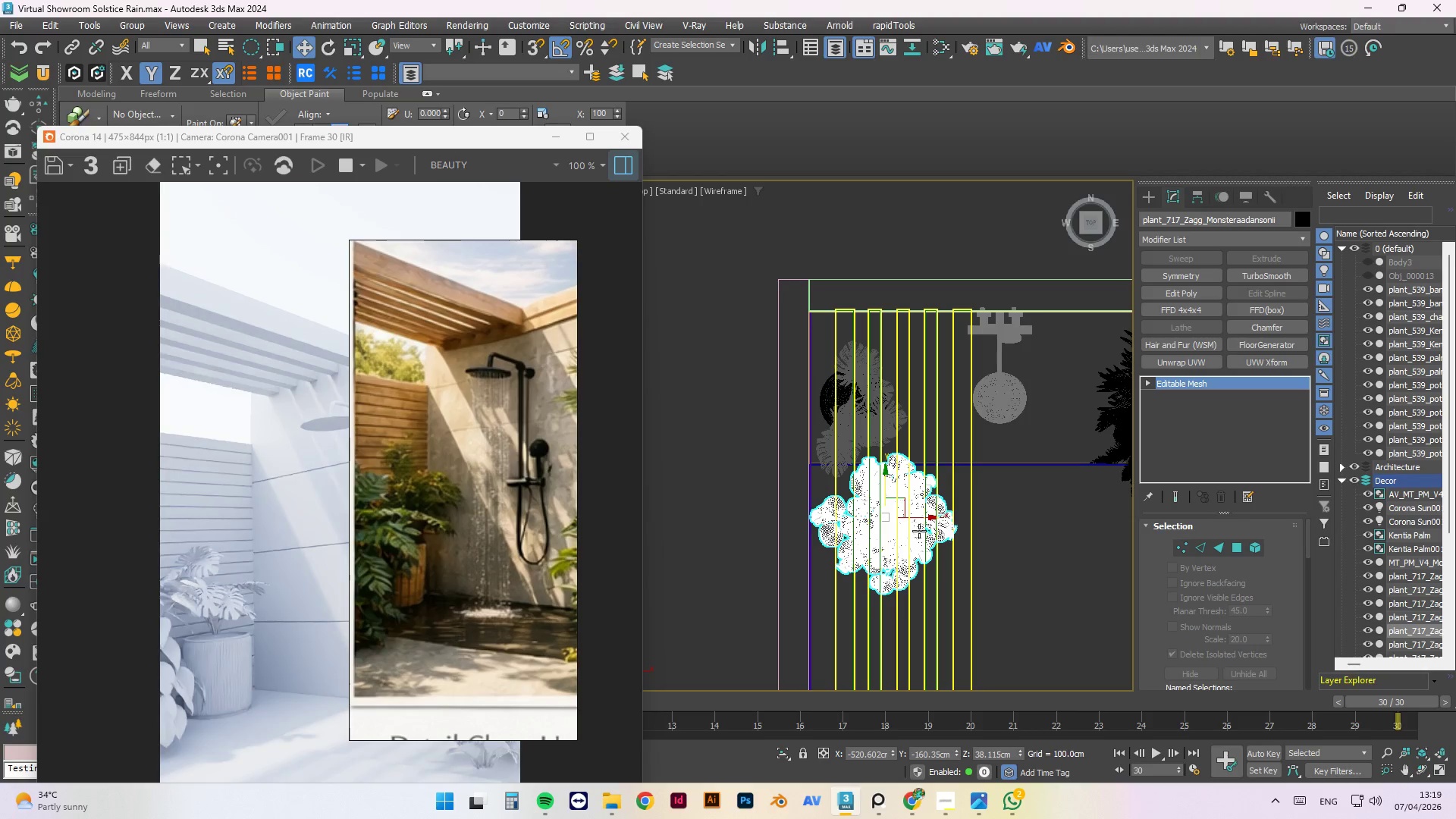 
wait(9.42)
 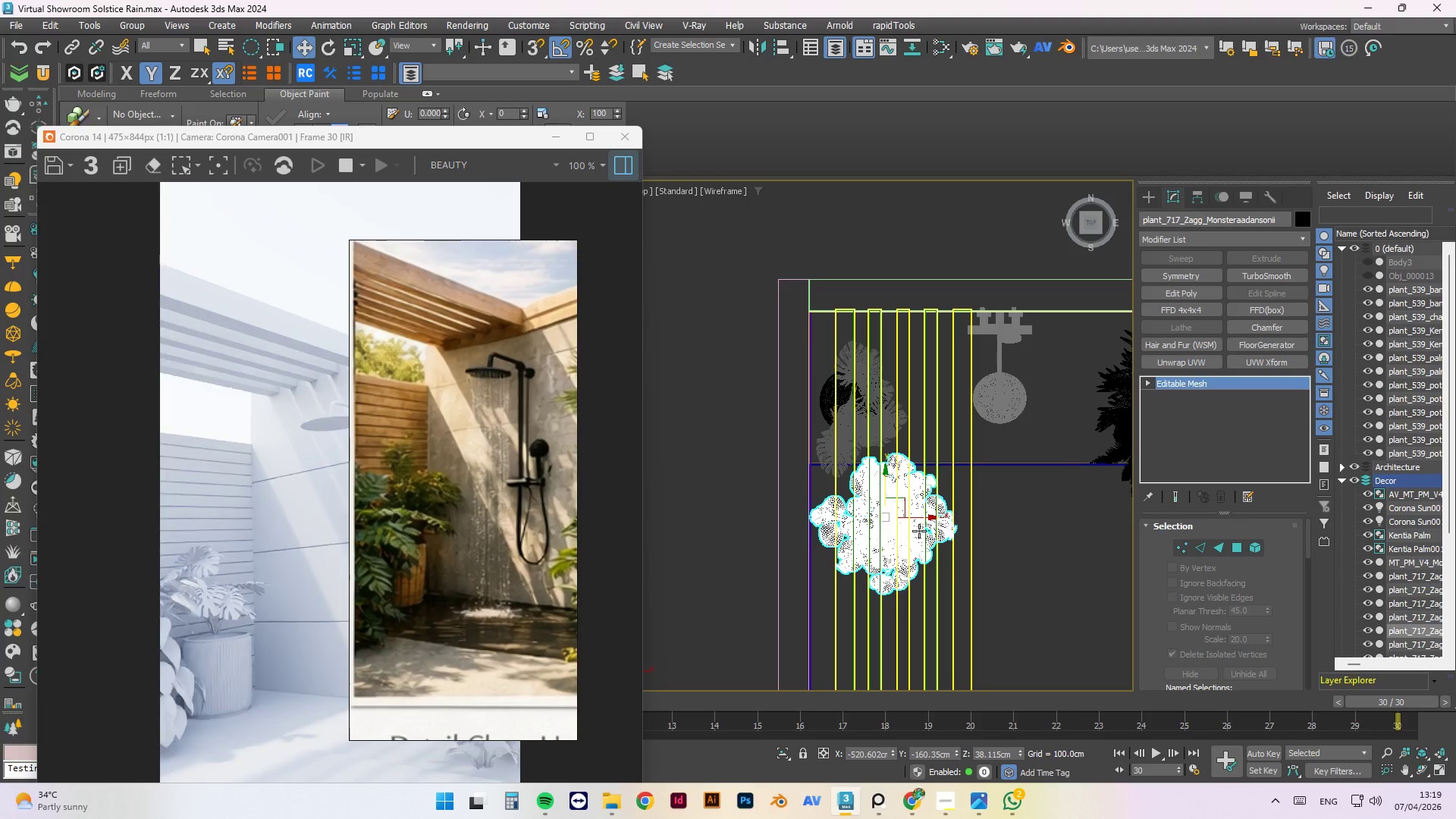 
scroll: coordinate [783, 425], scroll_direction: down, amount: 4.0
 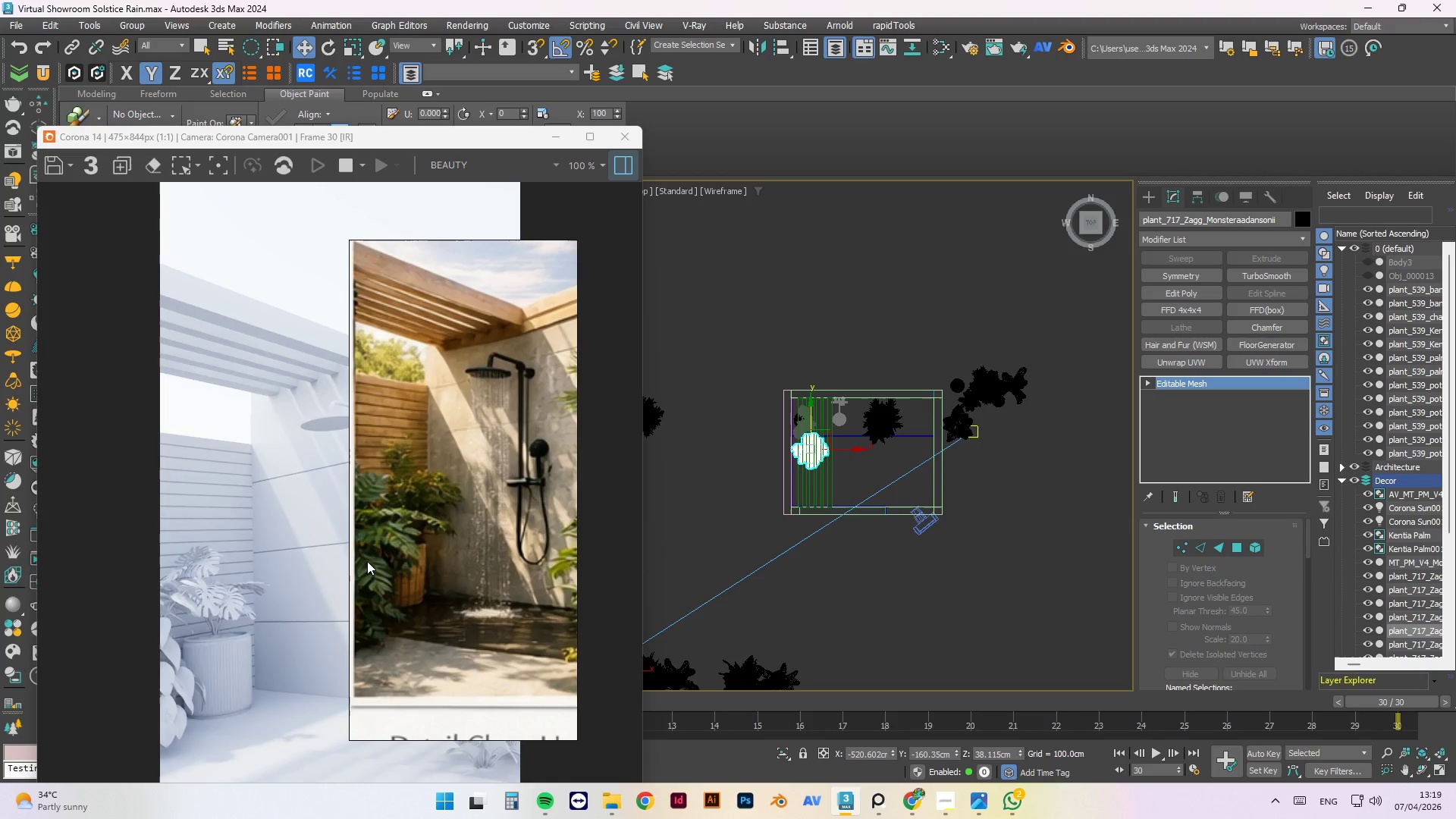 
wait(9.91)
 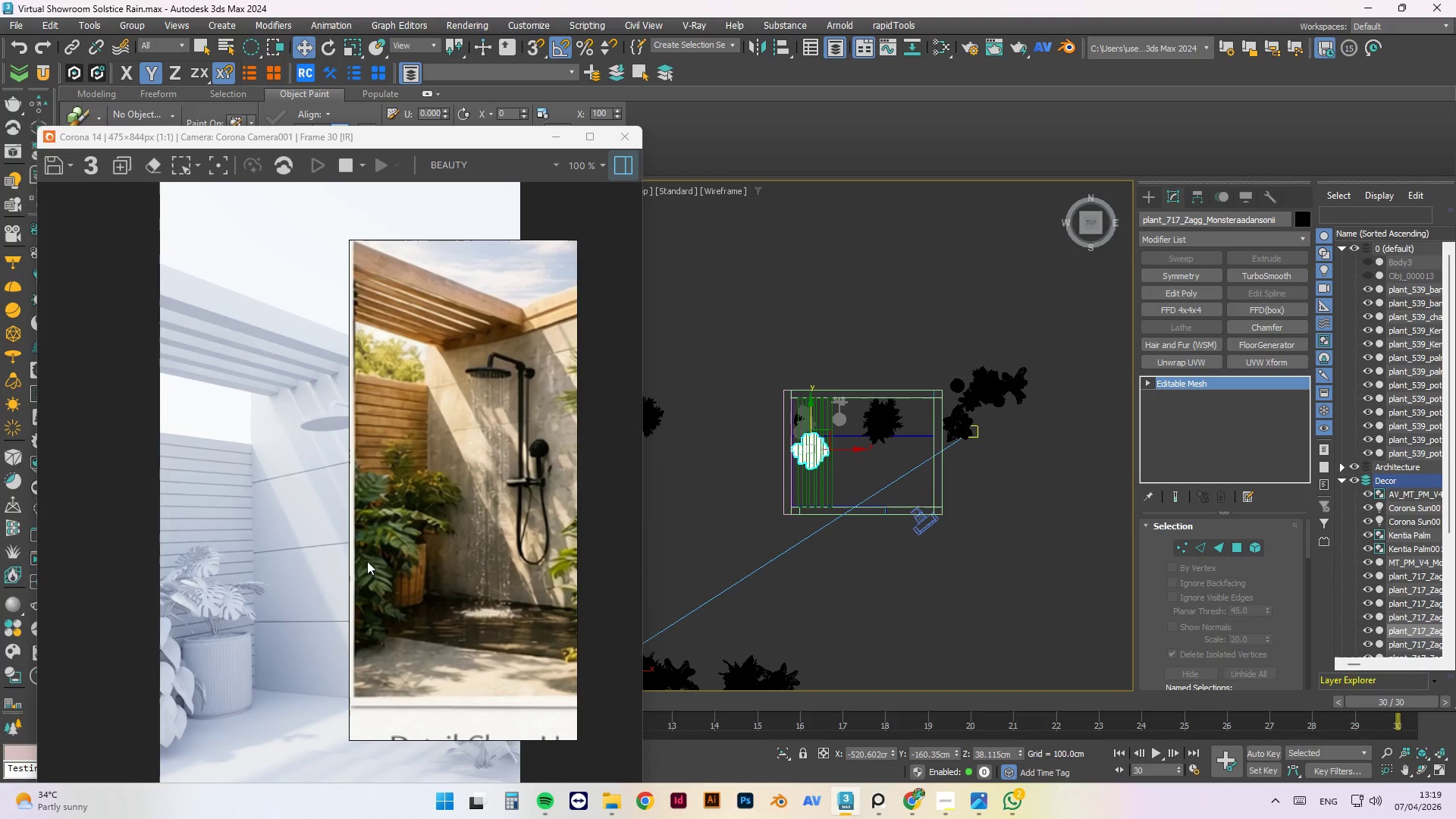 
left_click([944, 801])